 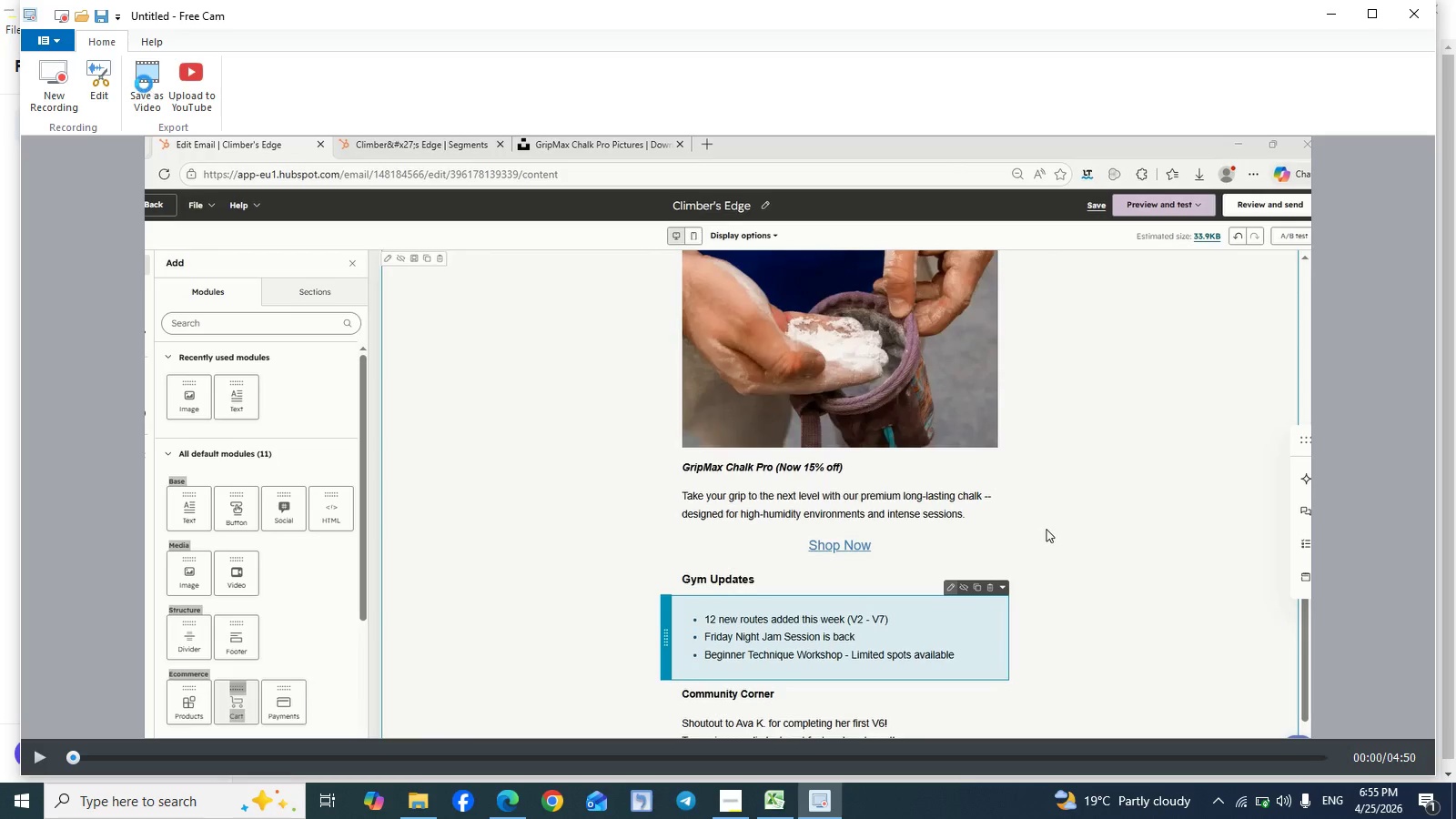 
left_click([731, 12])
 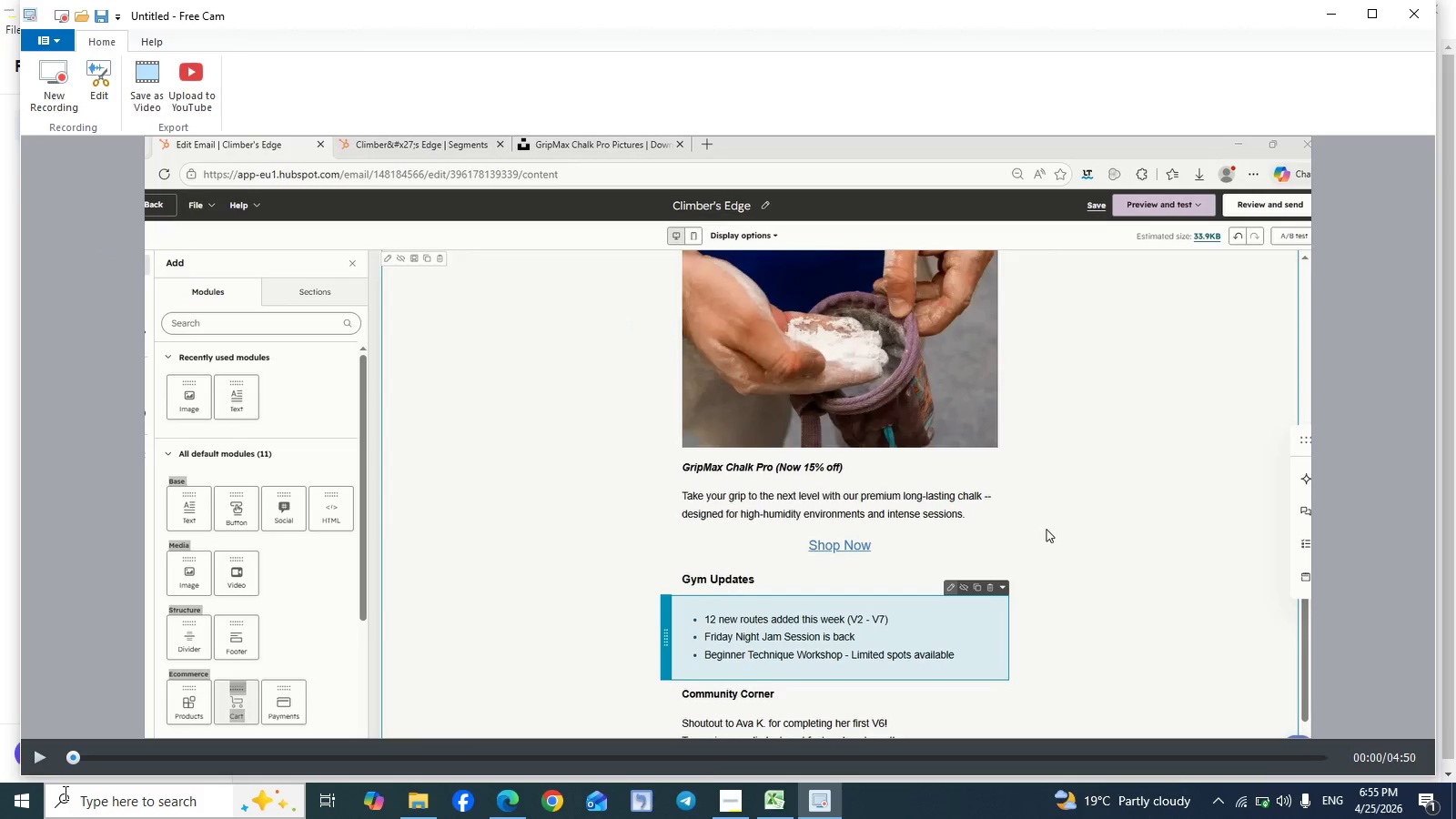 
left_click([40, 752])
 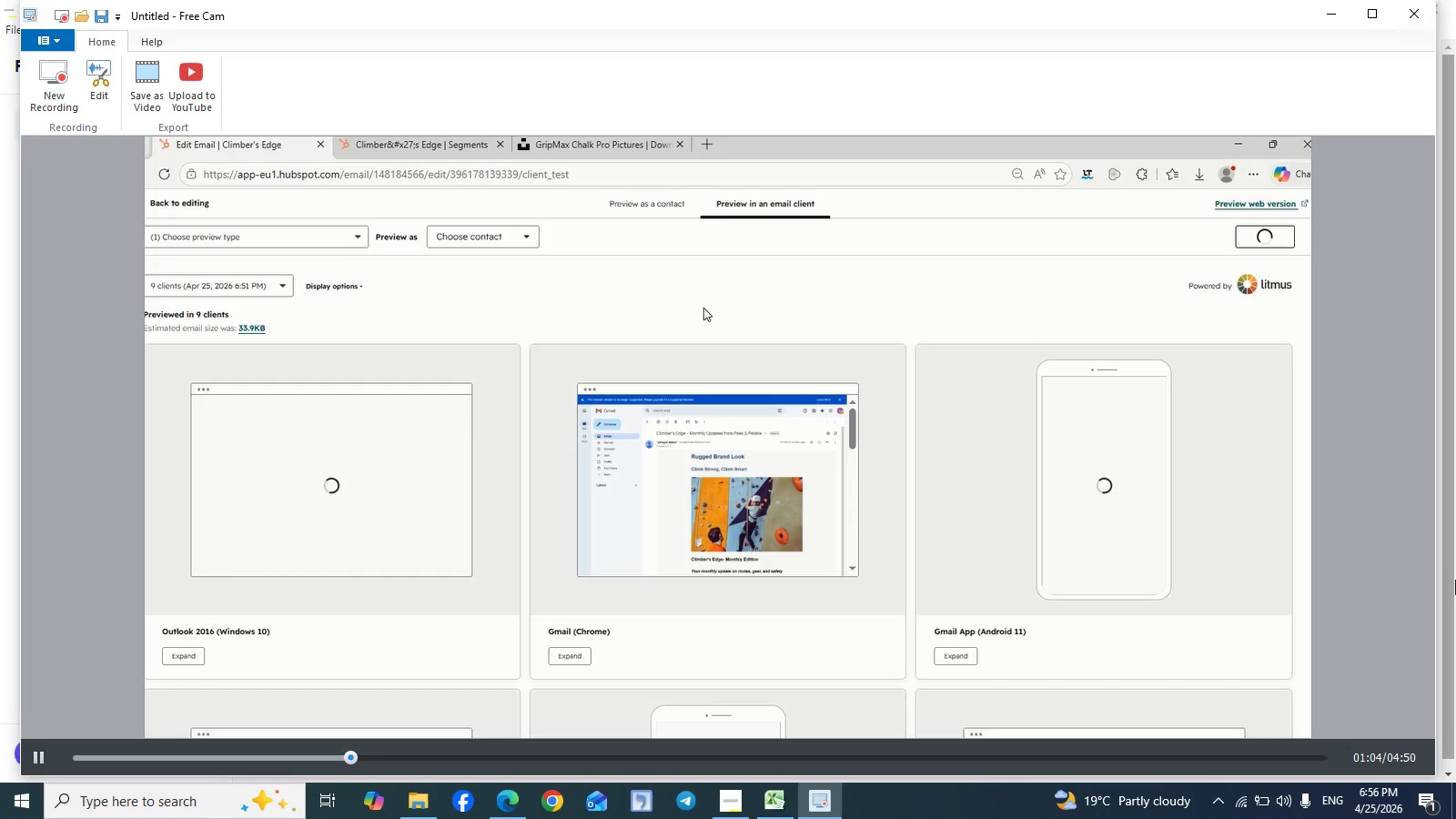 
wait(69.75)
 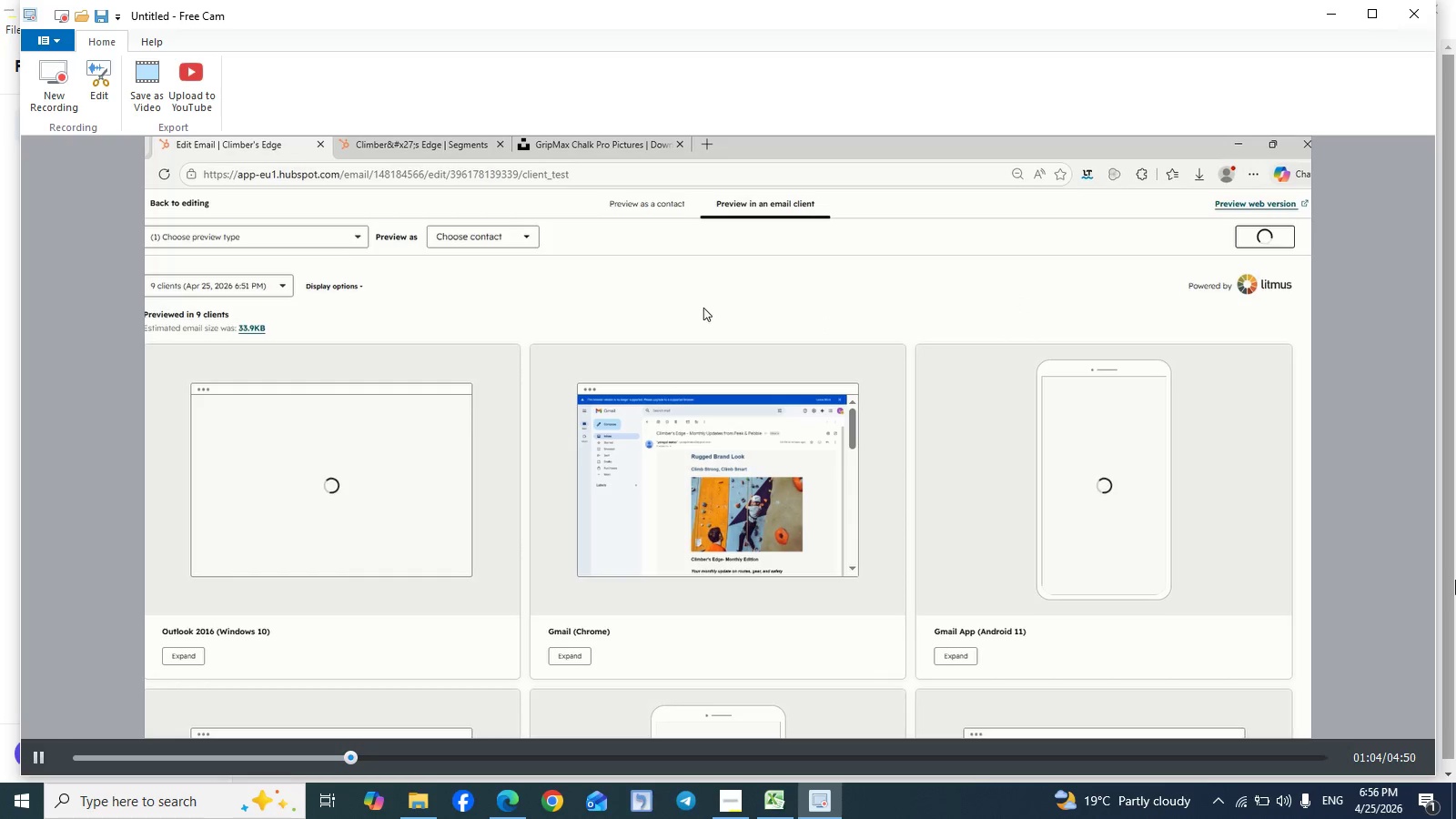 
left_click([150, 86])
 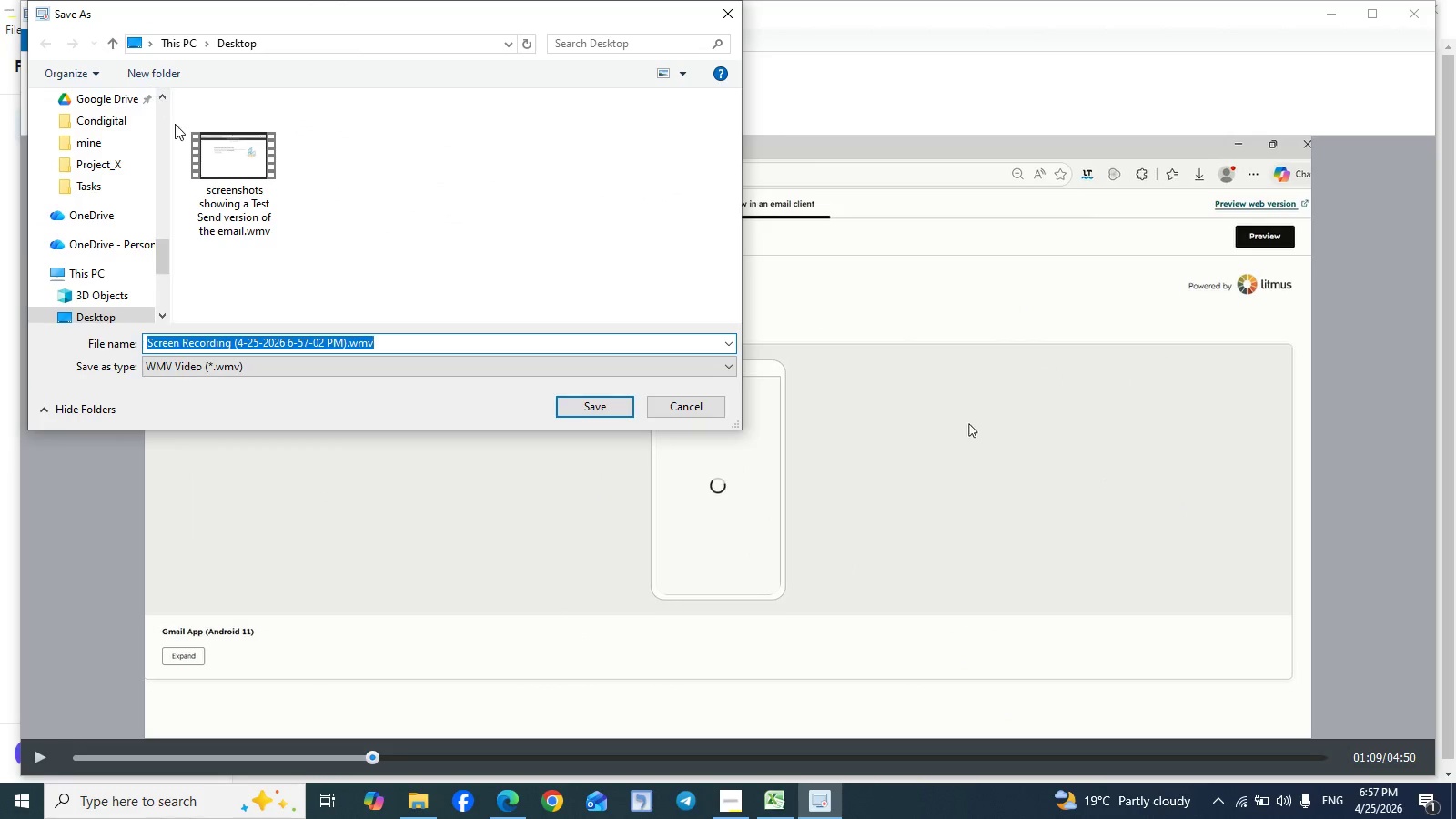 
left_click([218, 177])
 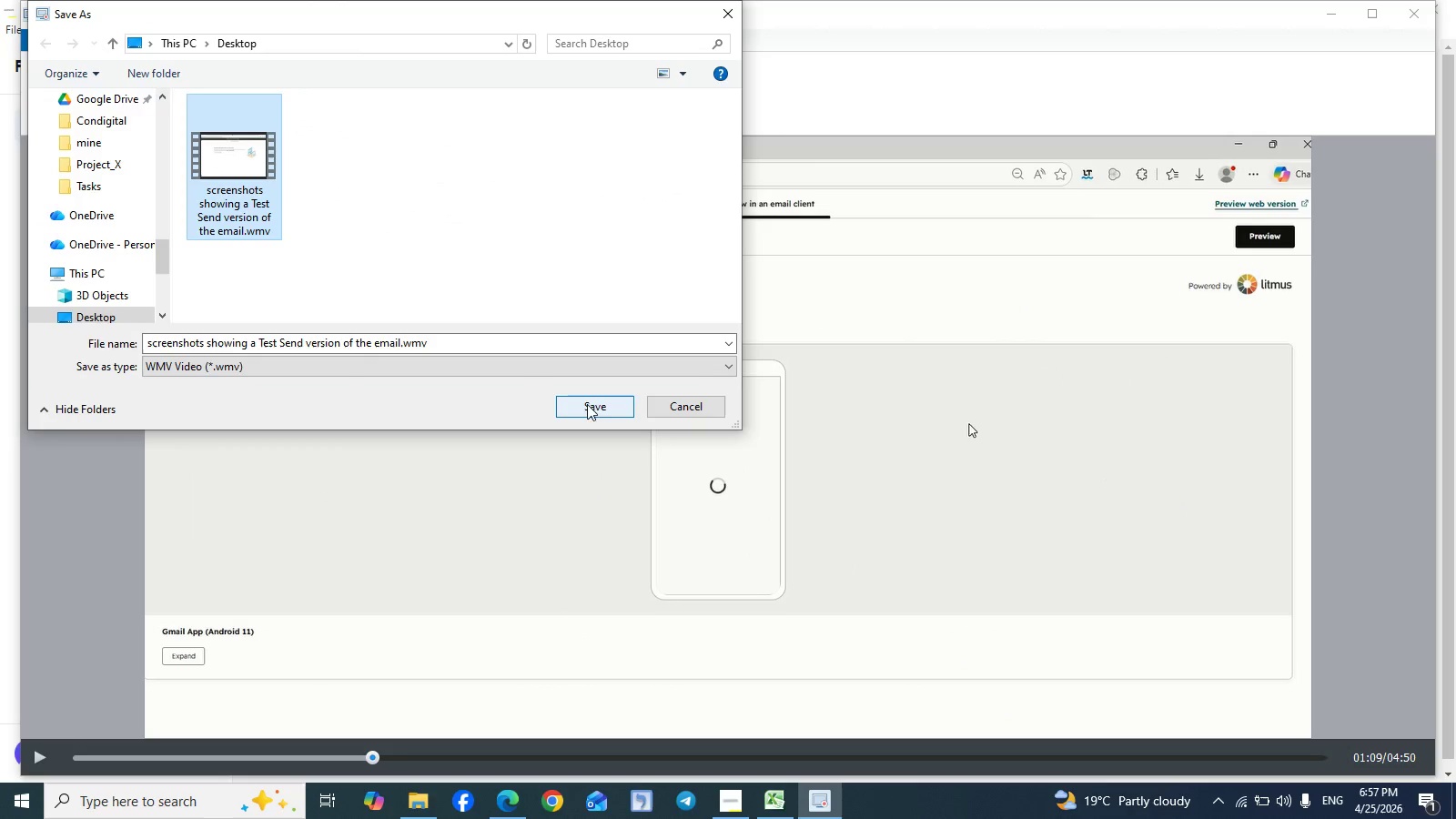 
left_click([590, 404])
 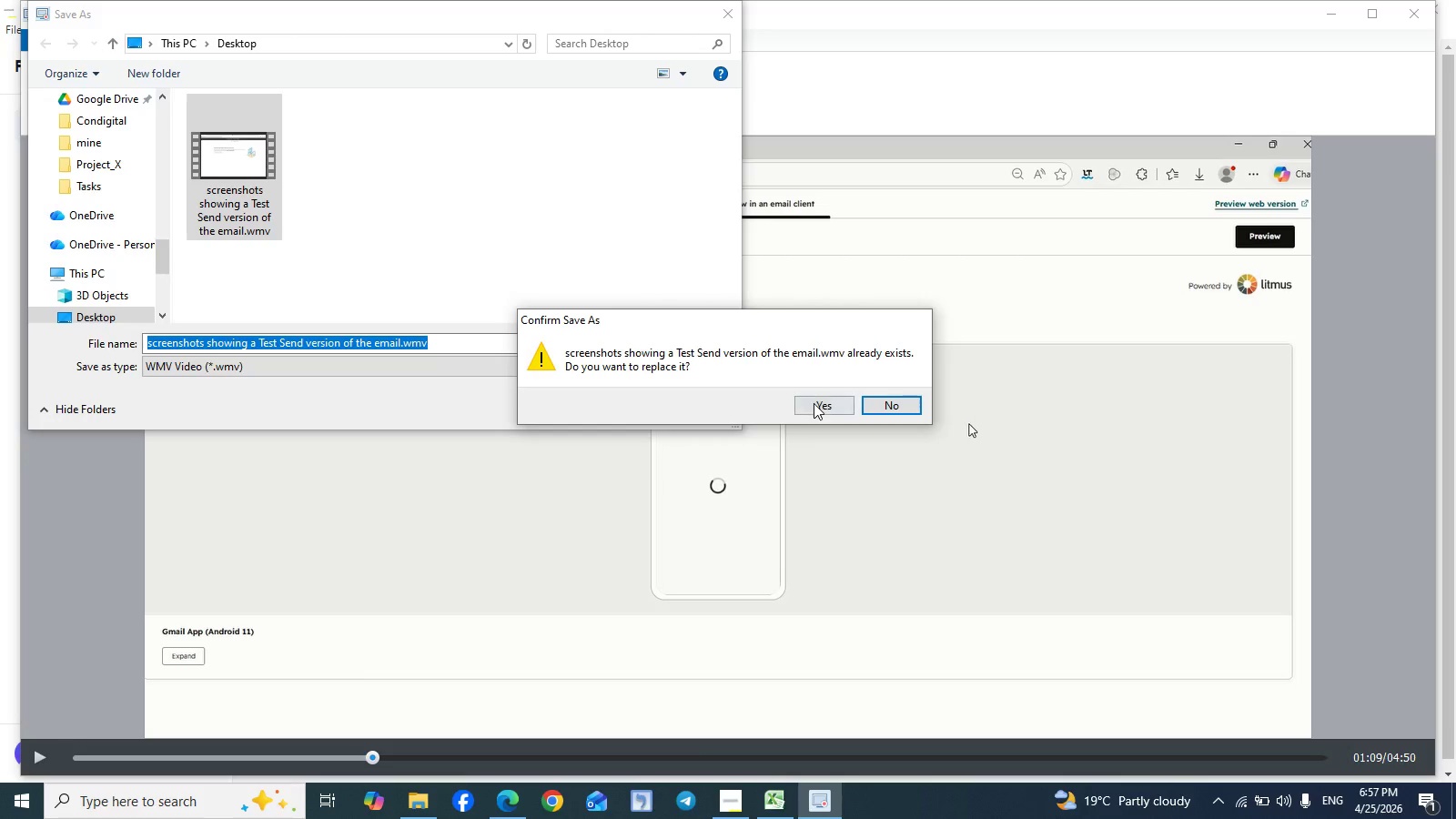 
left_click([819, 407])
 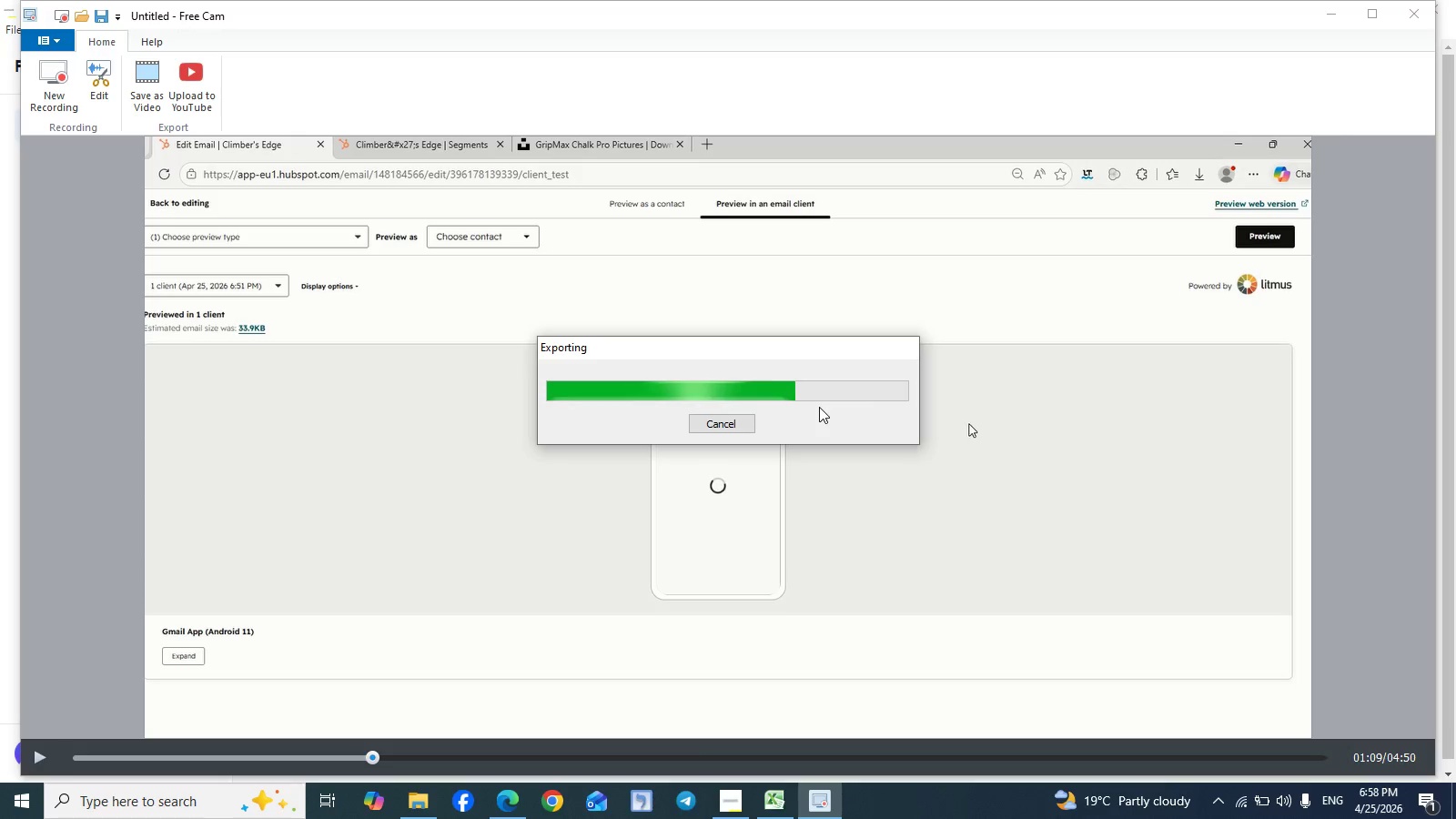 
wait(92.88)
 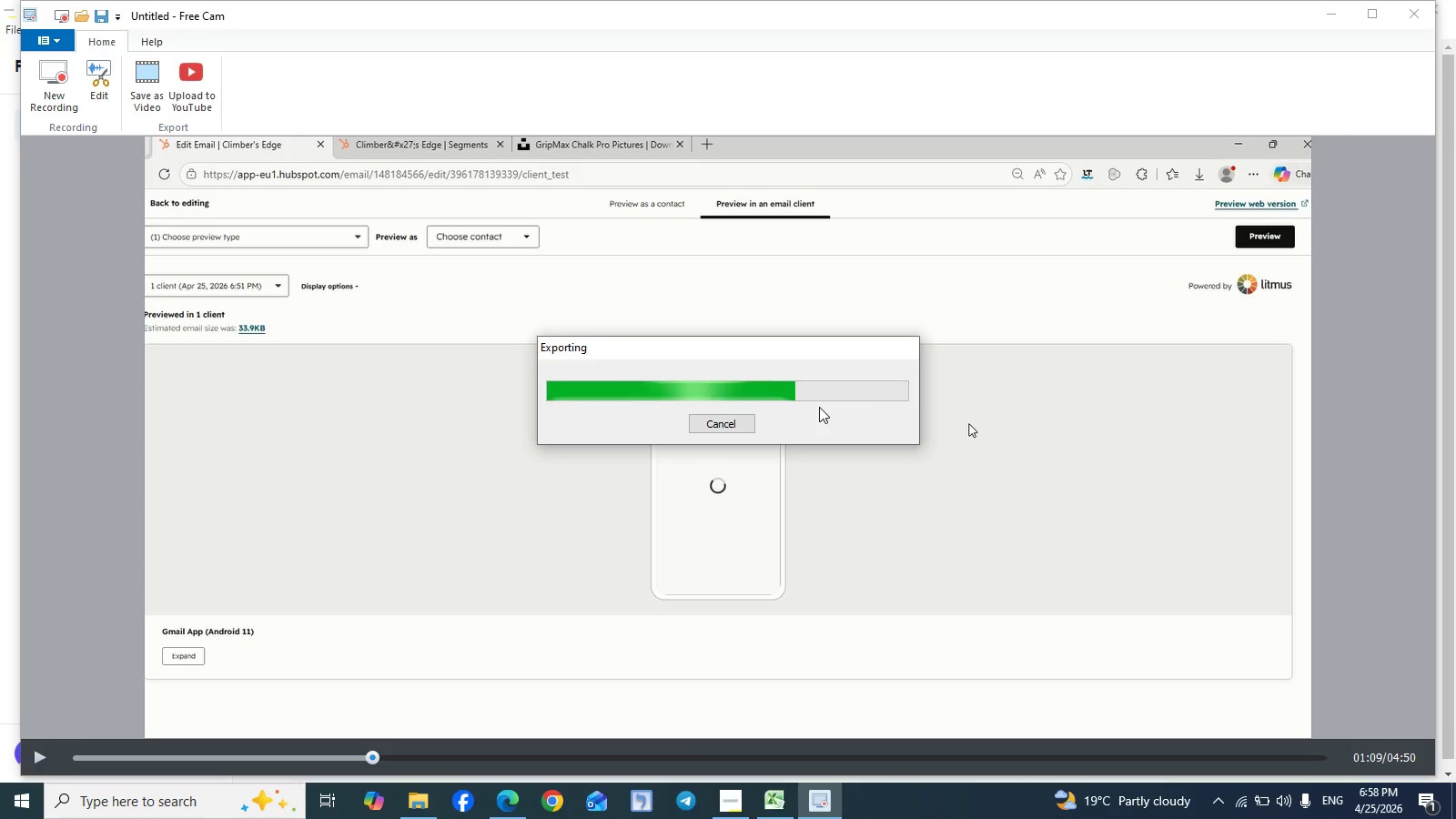 
left_click([737, 802])